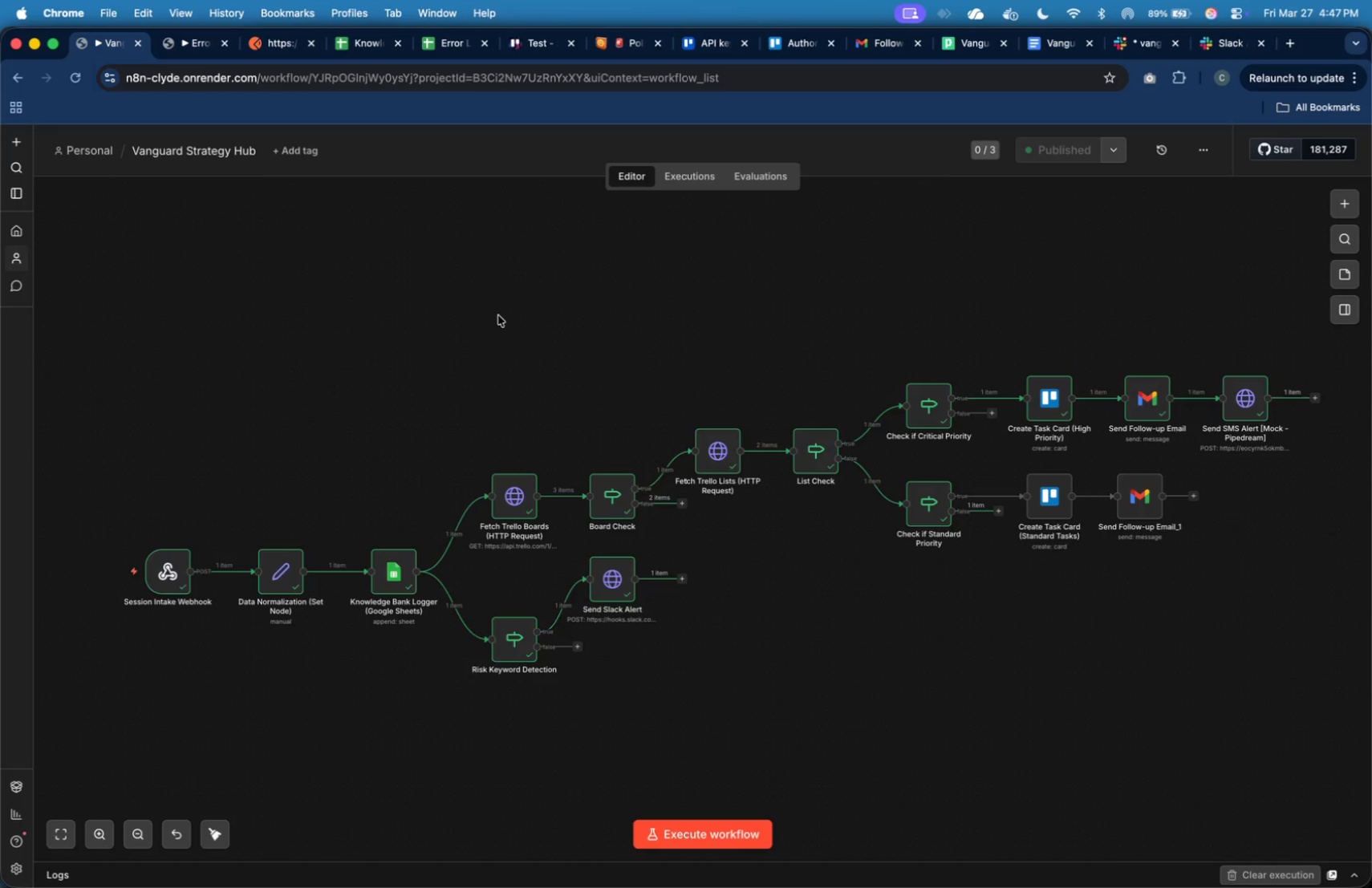 
wait(6.3)
 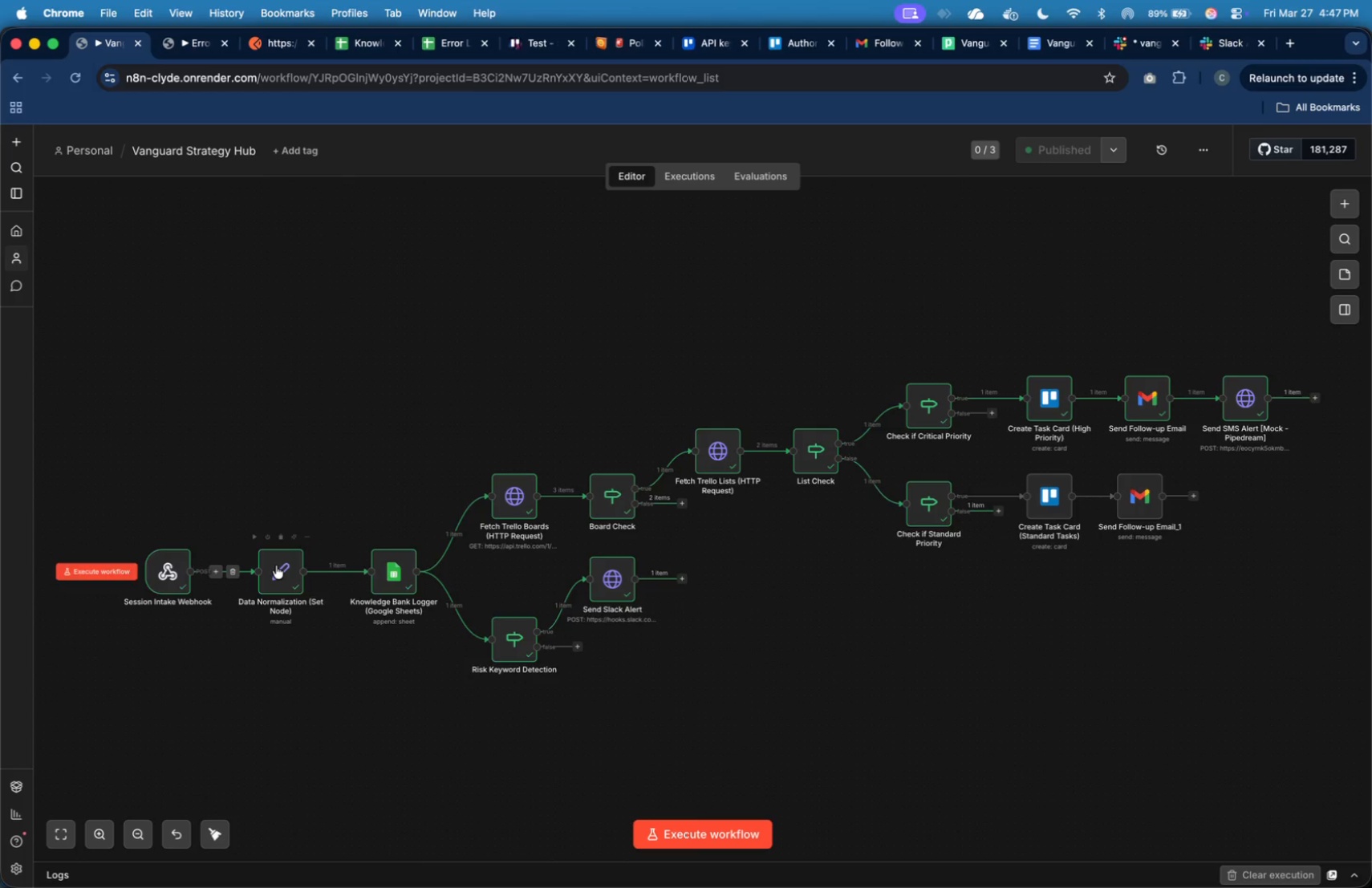 
mouse_move([375, 576])
 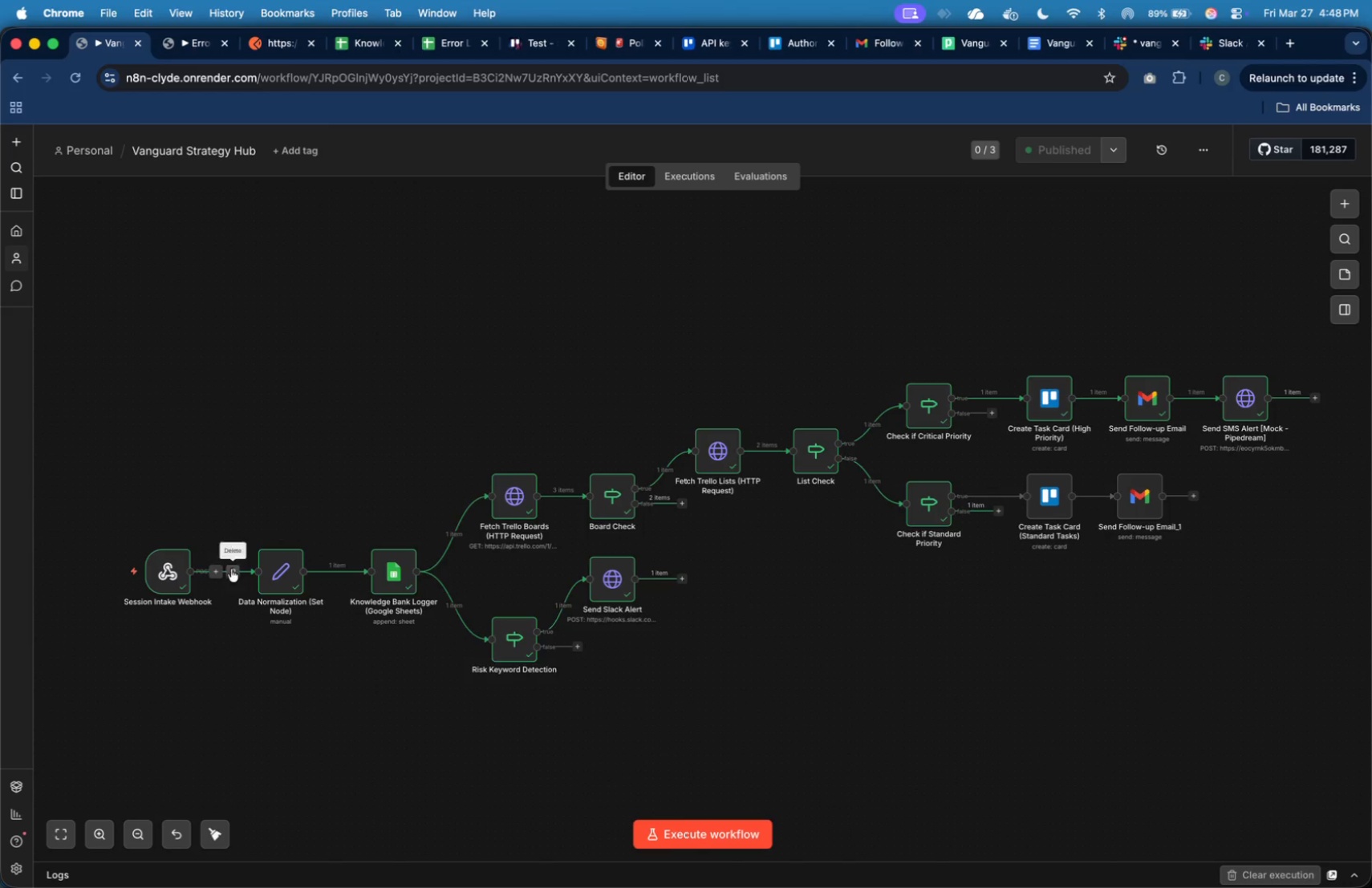 
mouse_move([201, 553])
 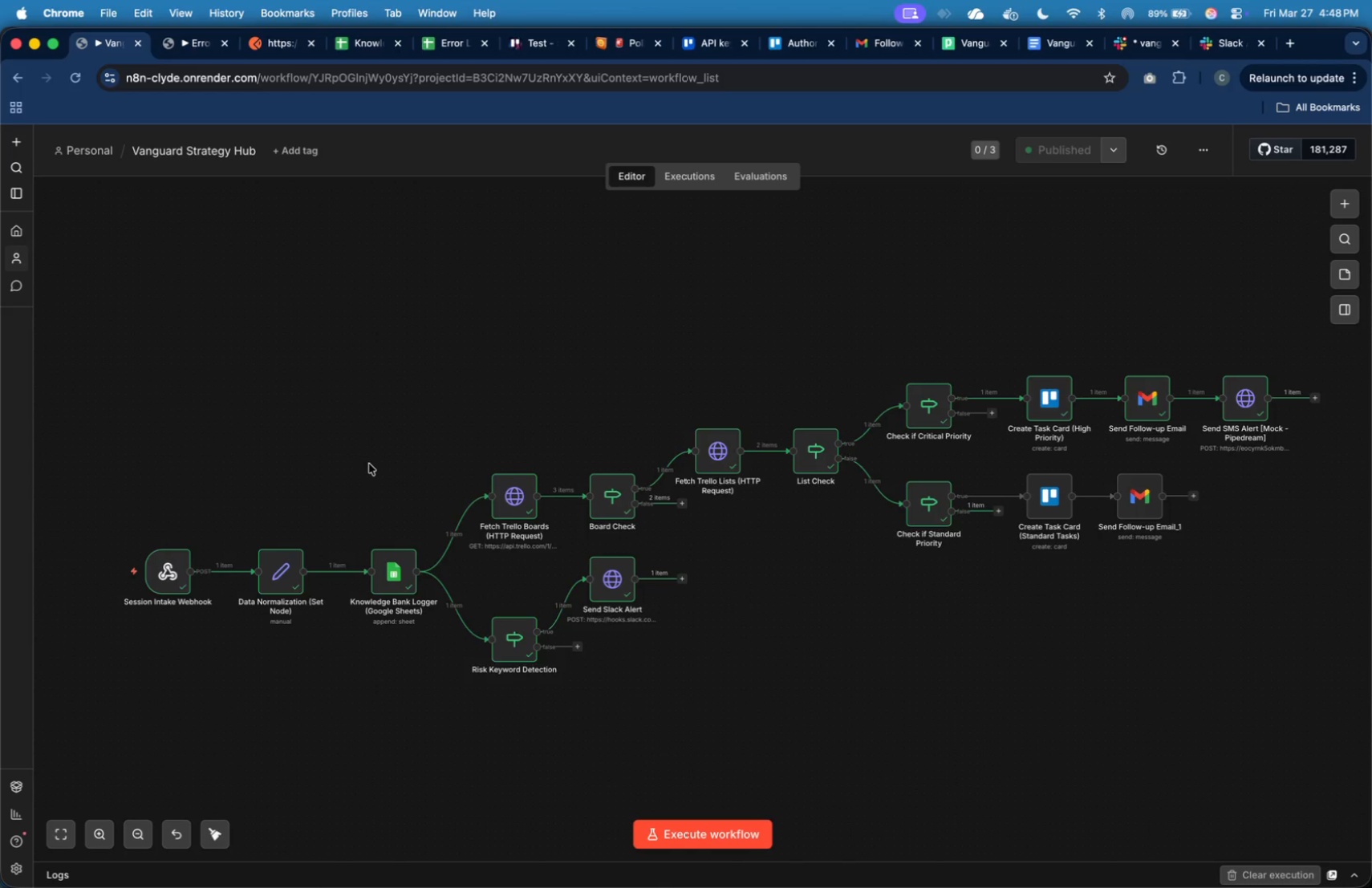 
wait(13.53)
 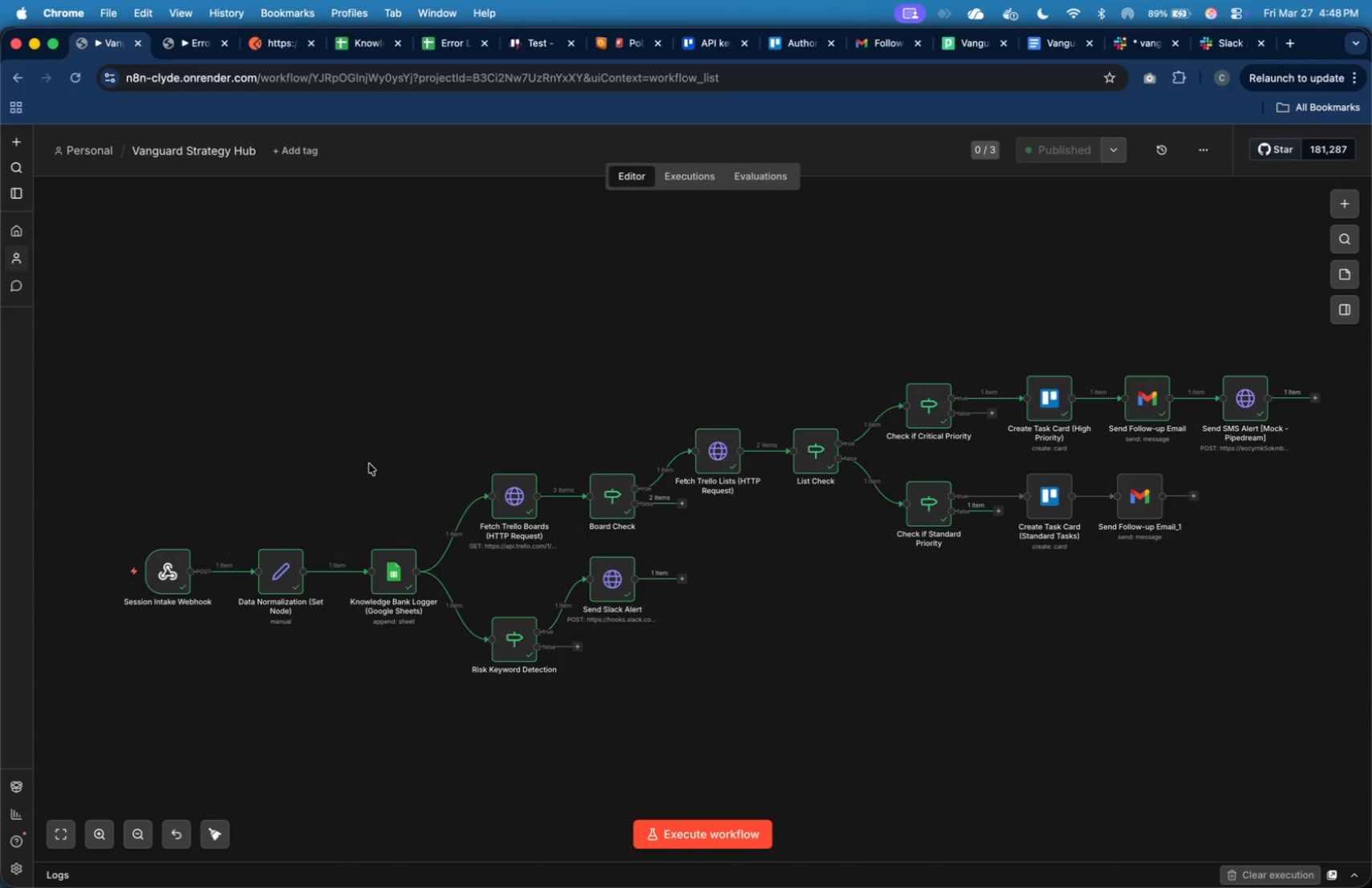 
double_click([180, 580])
 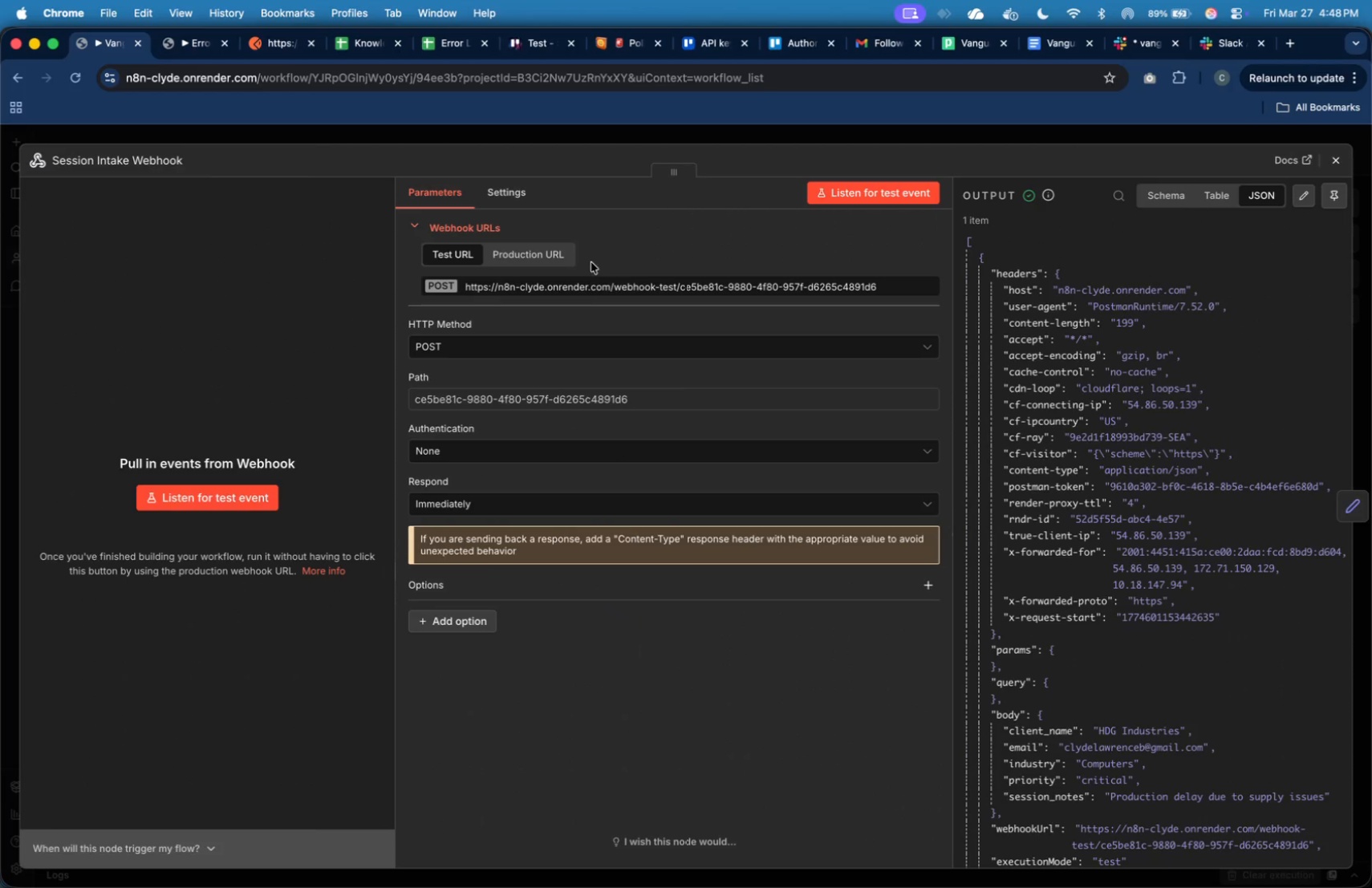 
left_click([566, 257])
 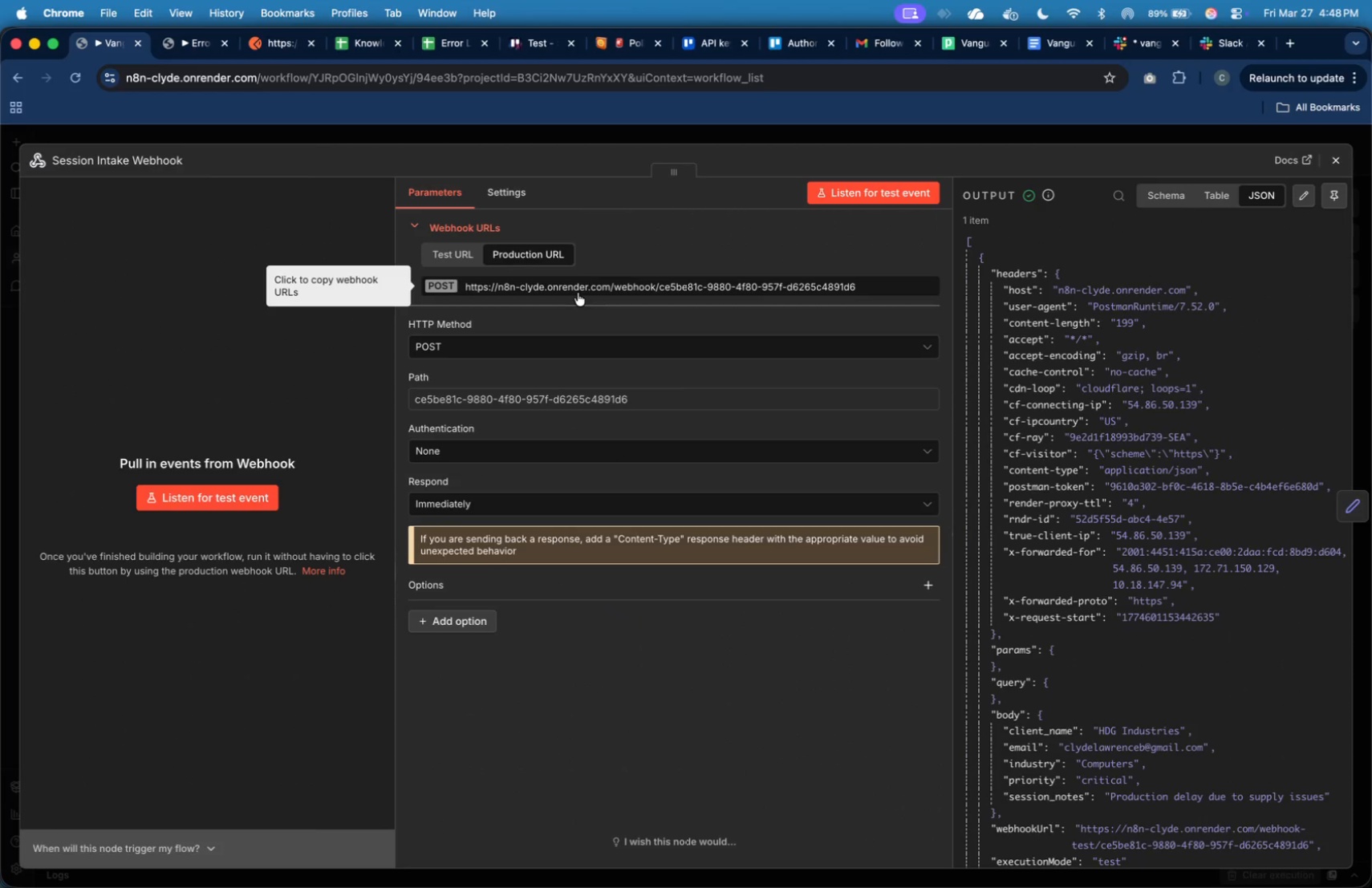 
left_click([580, 286])
 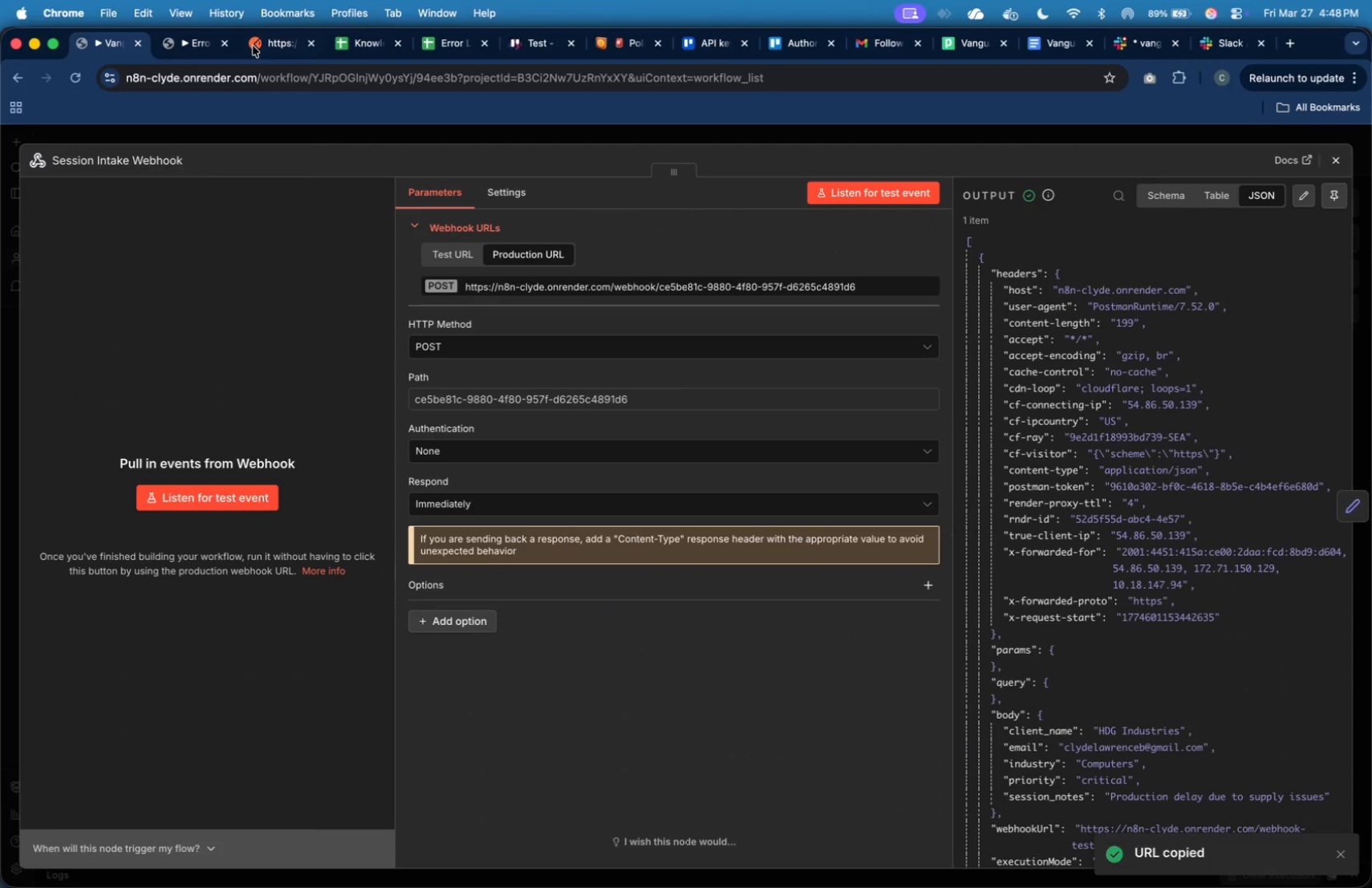 
left_click([277, 40])
 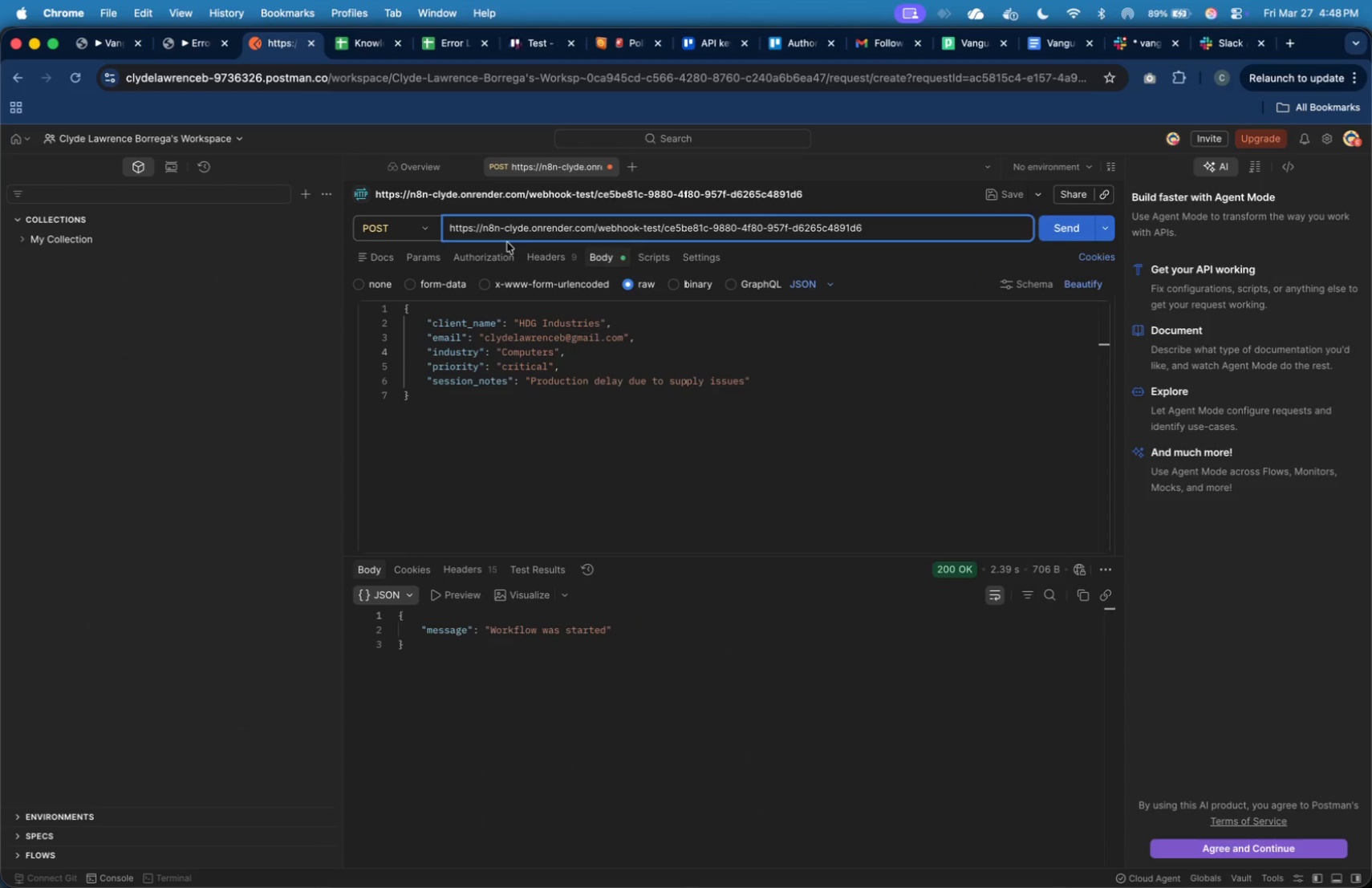 
double_click([504, 229])
 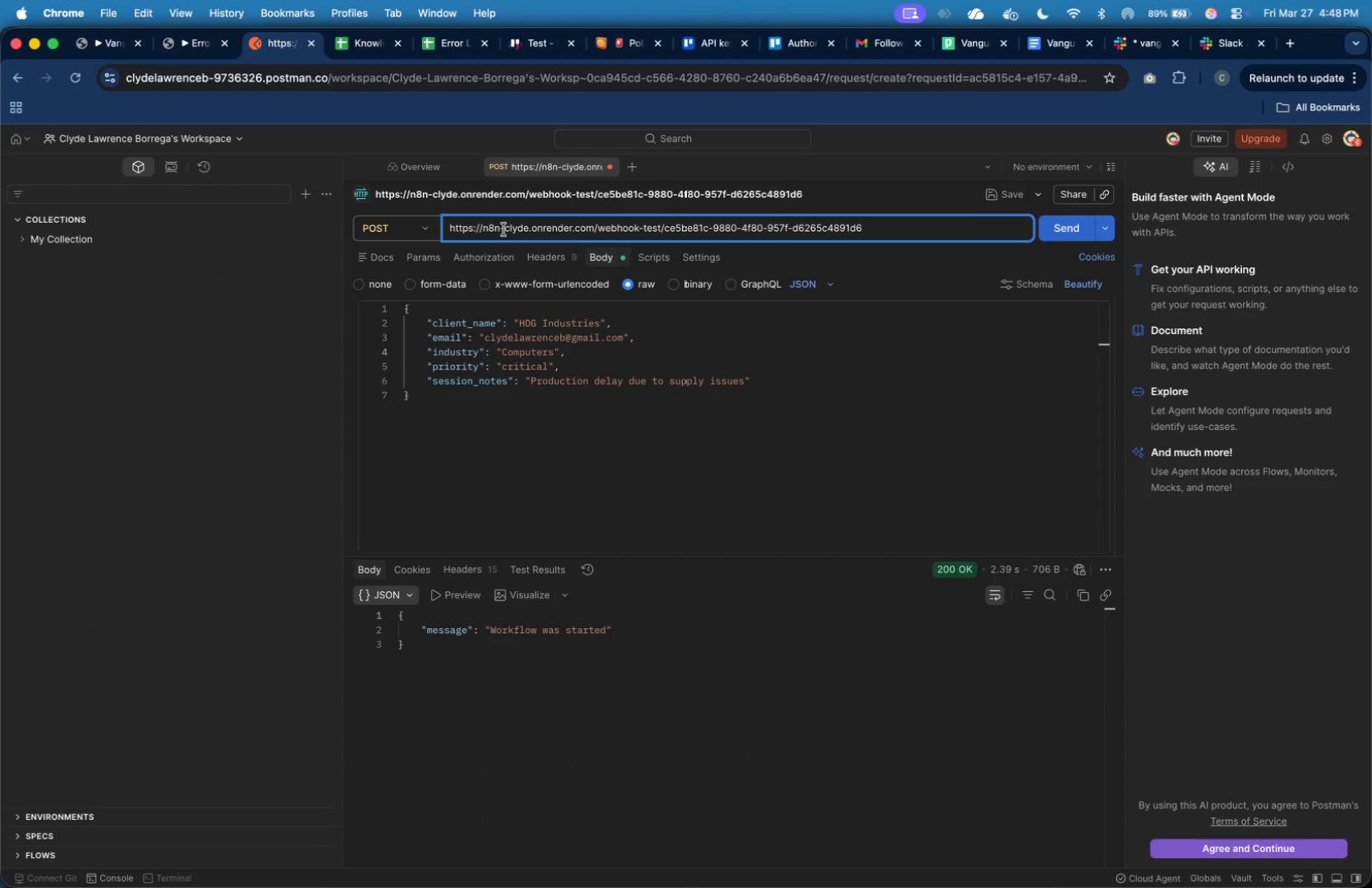 
key(Meta+A)
 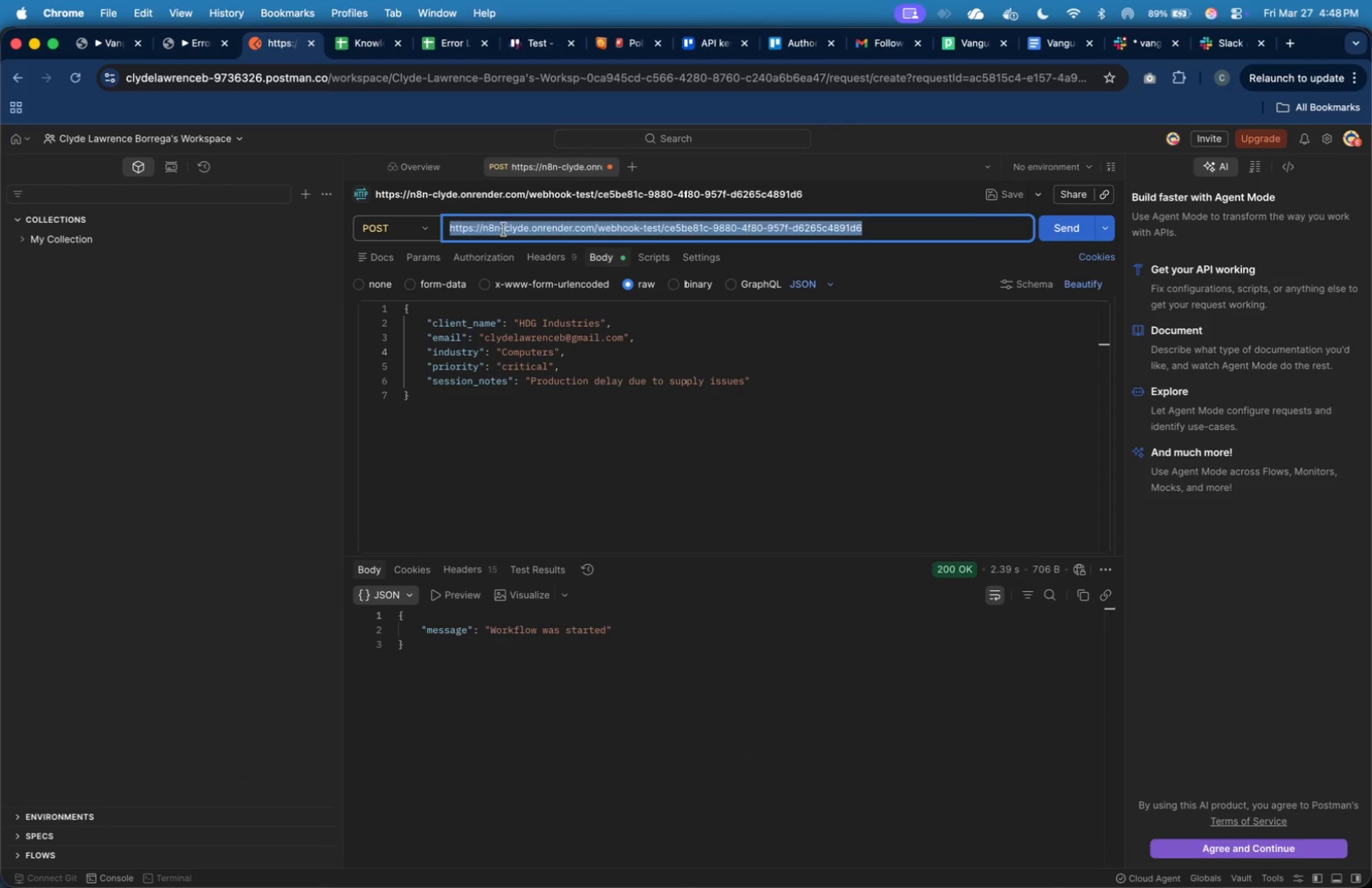 
key(Meta+V)
 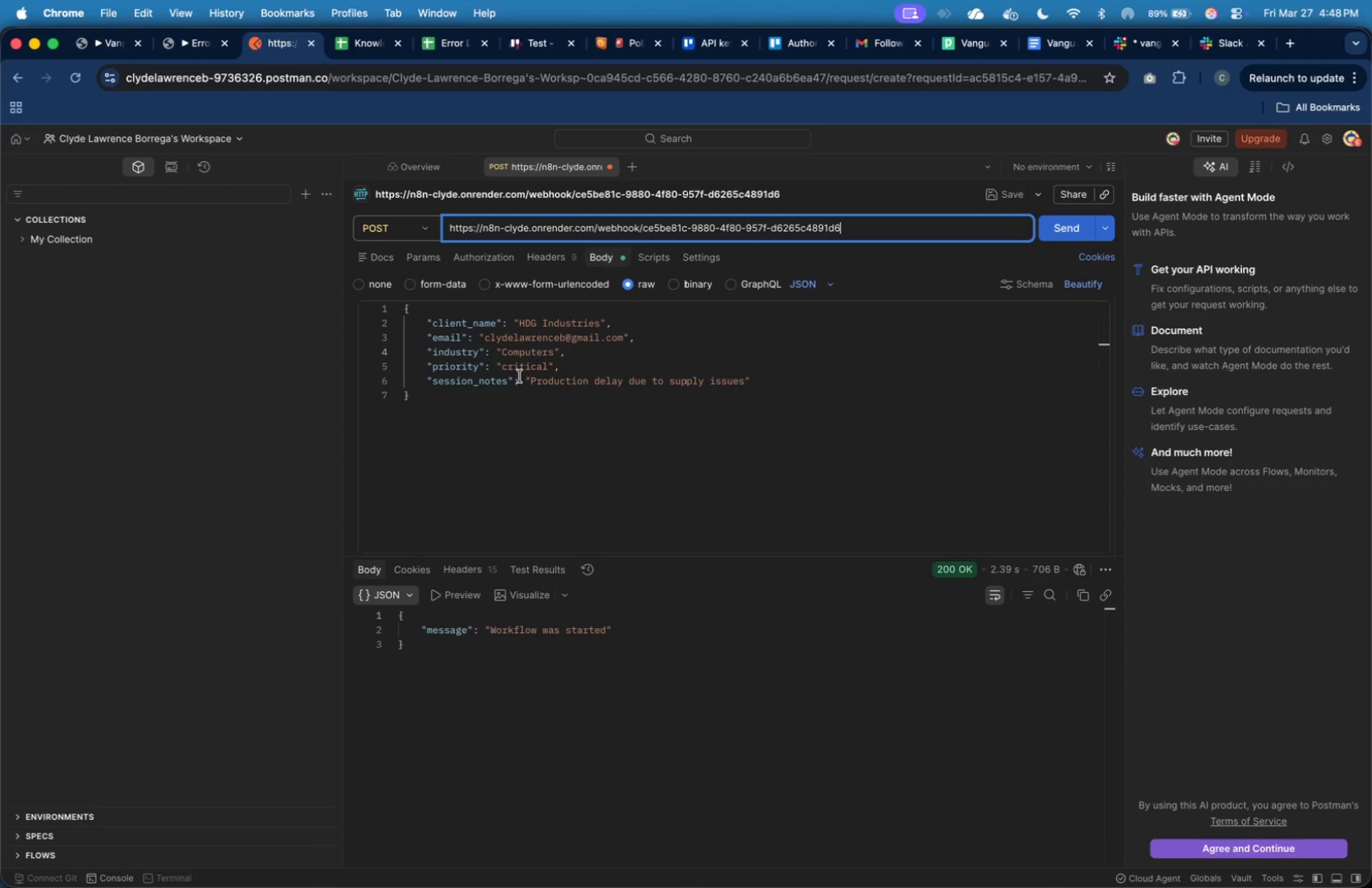 
left_click([507, 379])
 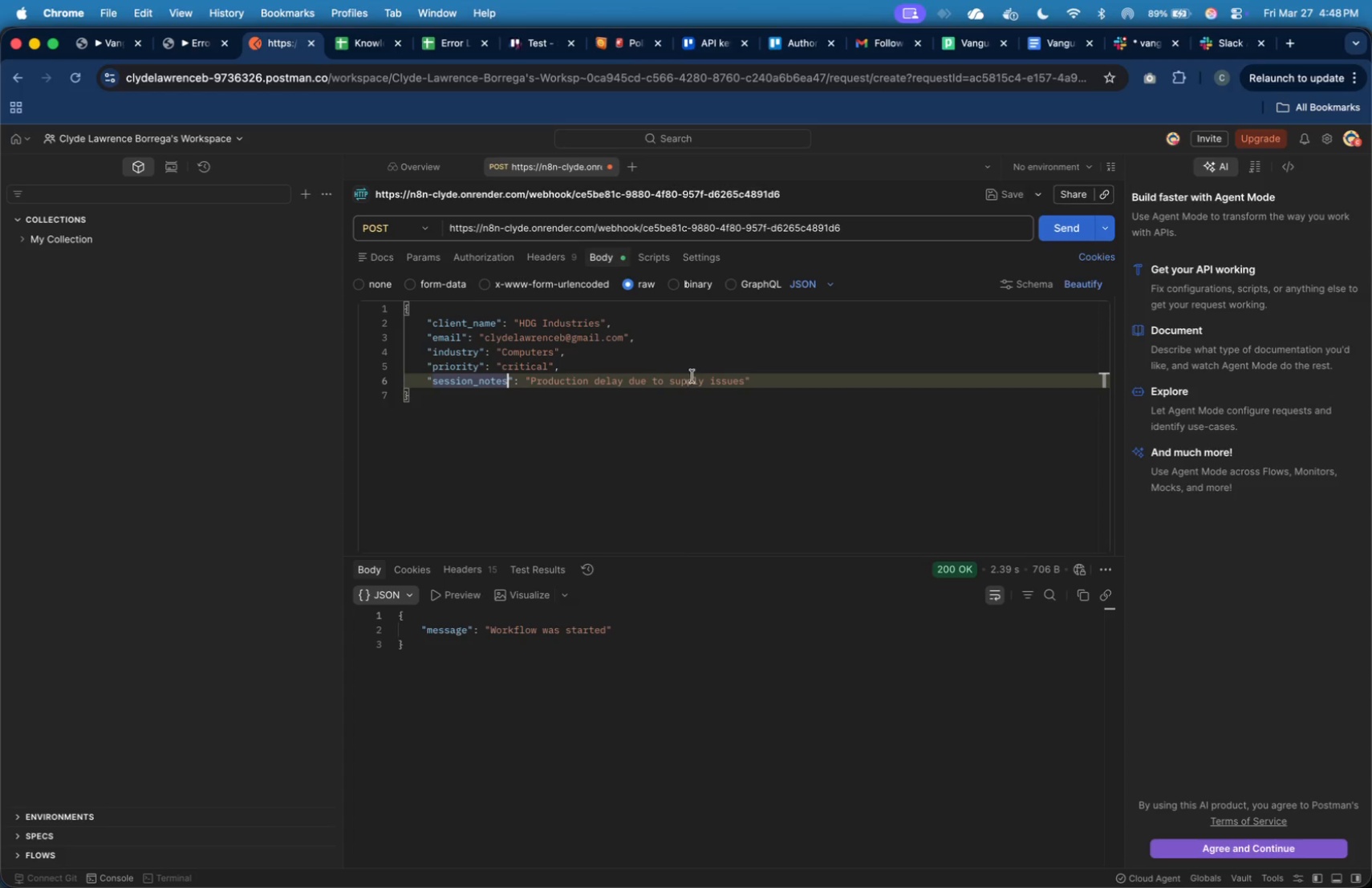 
key(Backspace)
 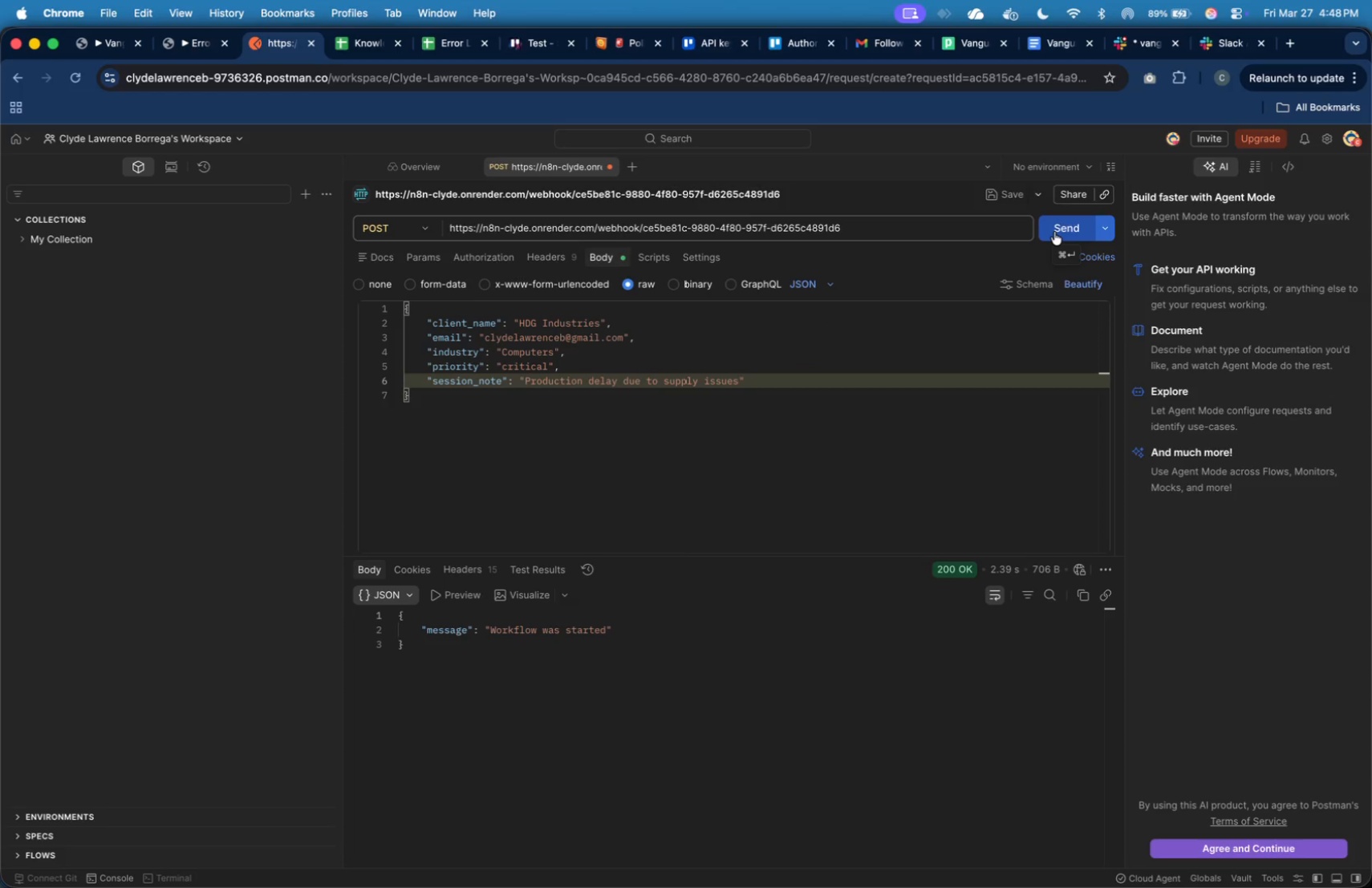 
left_click([1056, 233])
 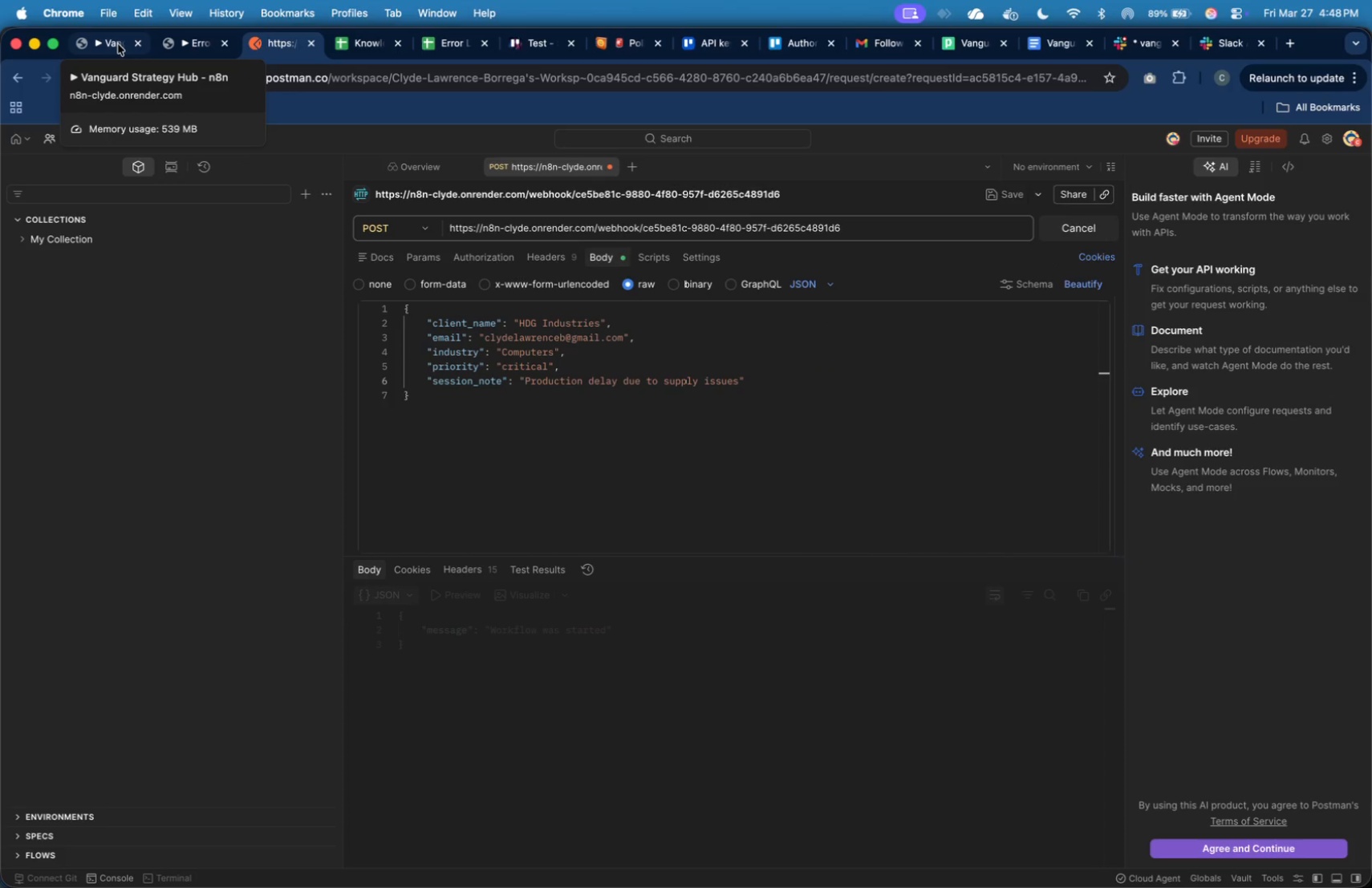 
left_click([118, 44])
 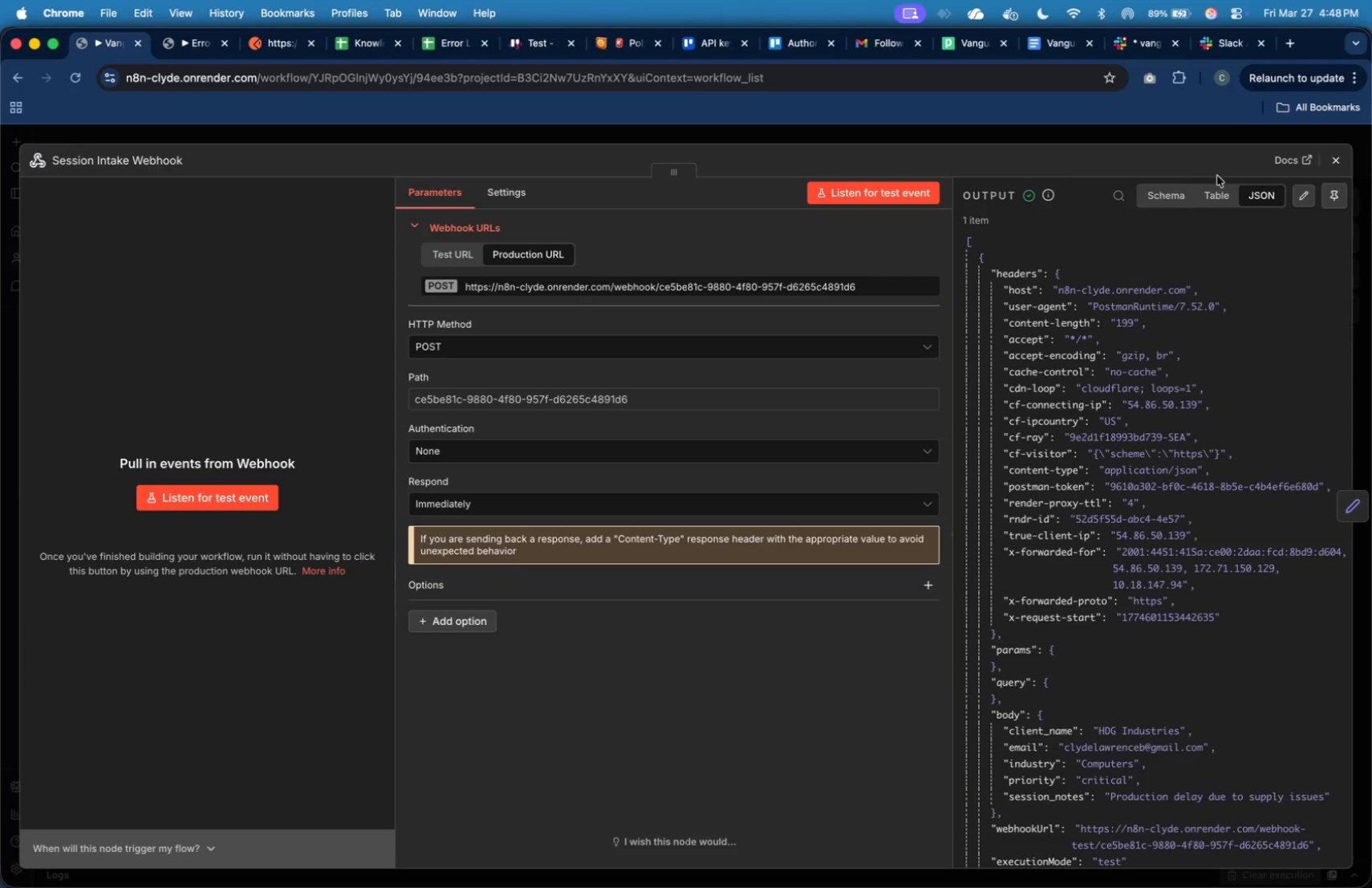 
left_click([1347, 159])
 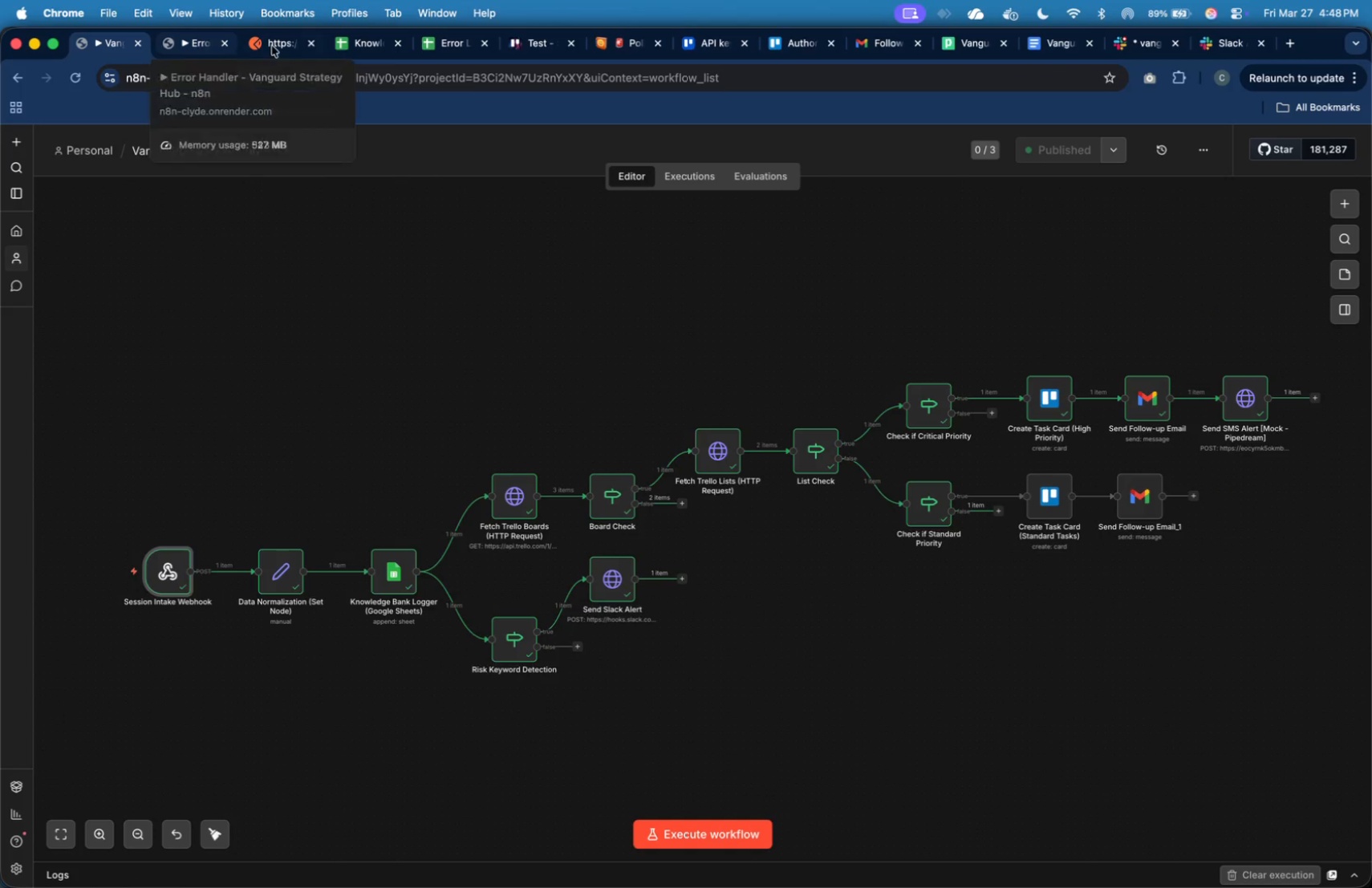 
left_click([424, 51])
 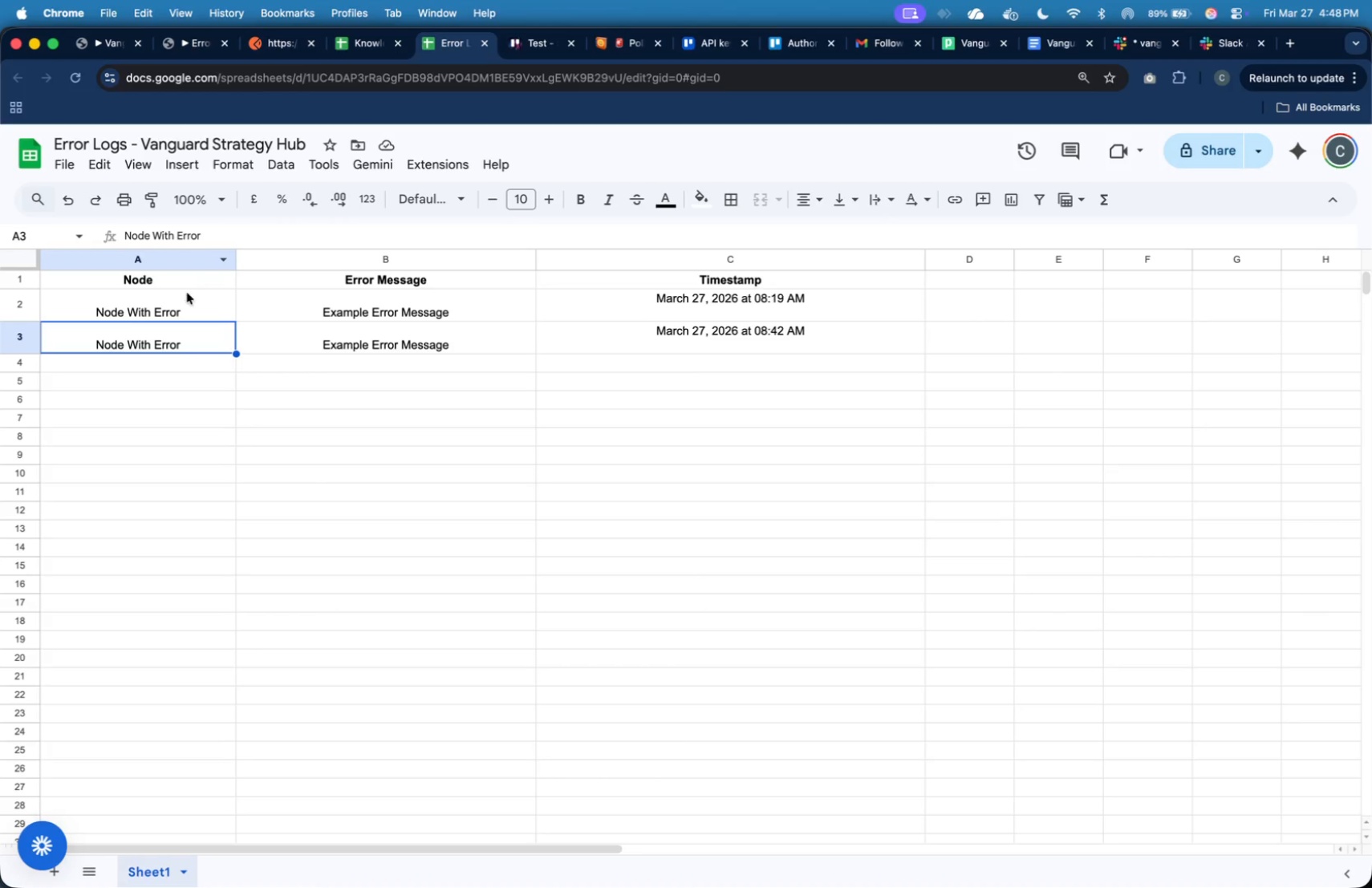 
left_click([169, 358])
 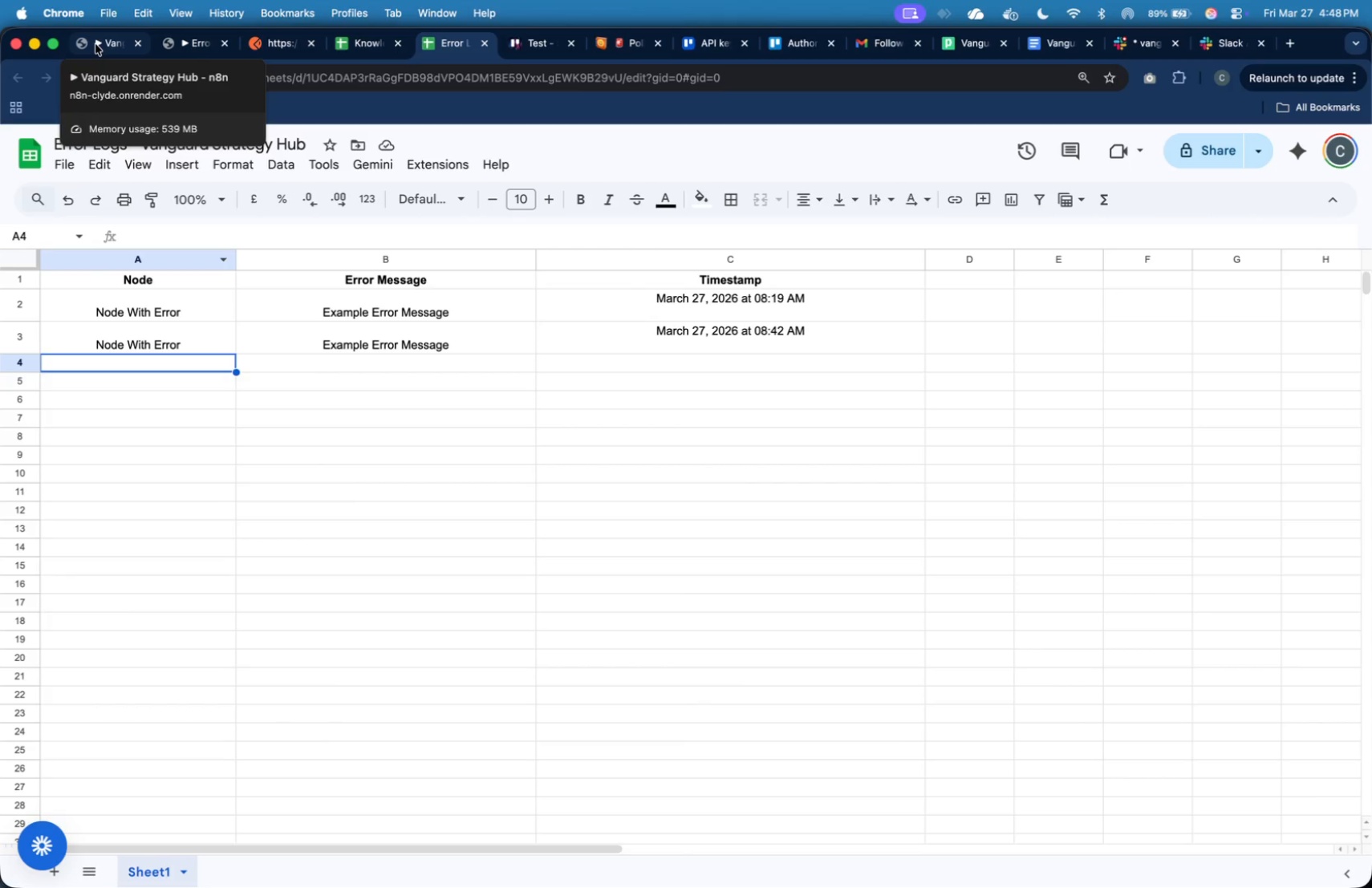 
wait(9.57)
 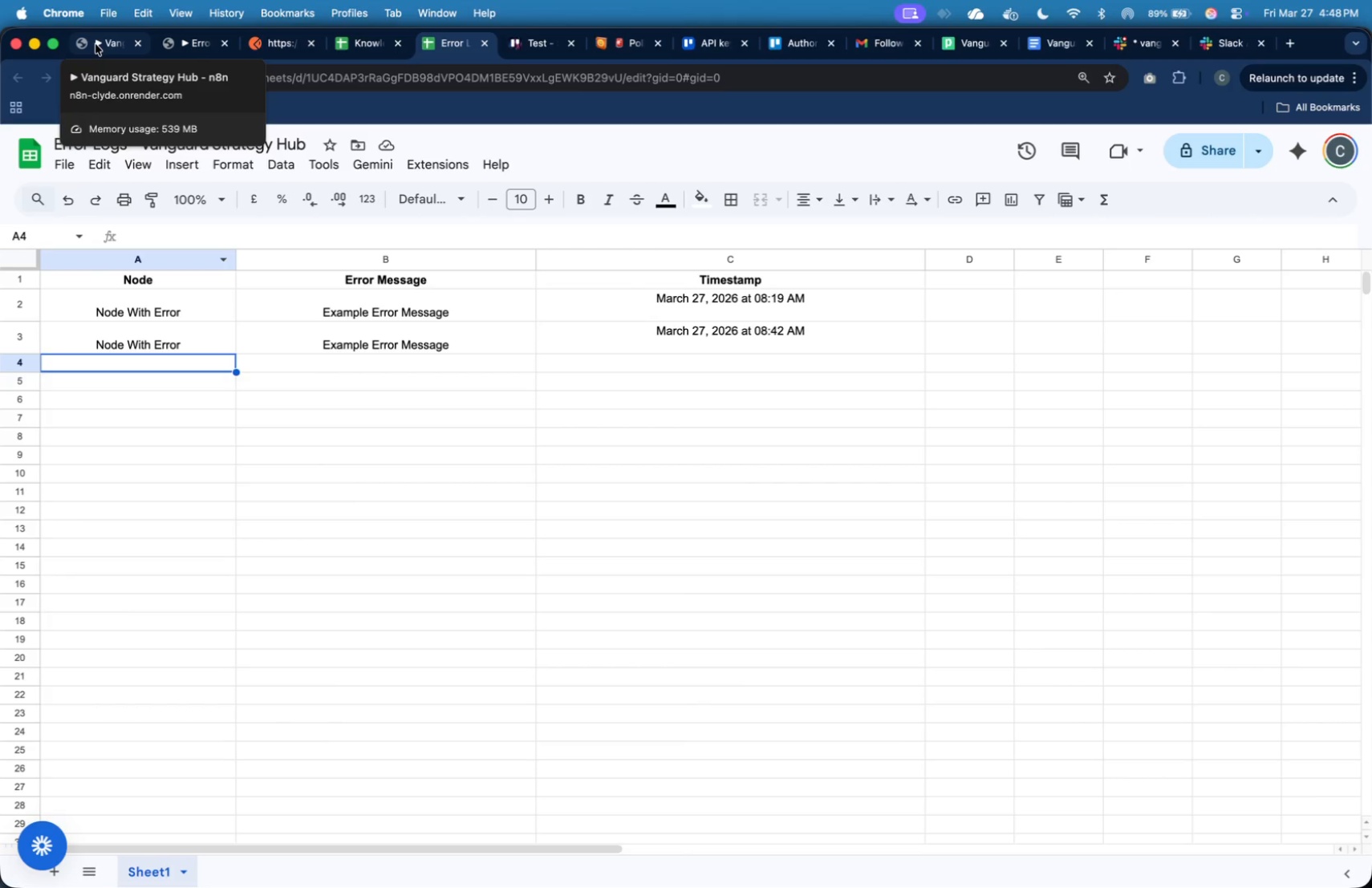 
left_click([95, 44])
 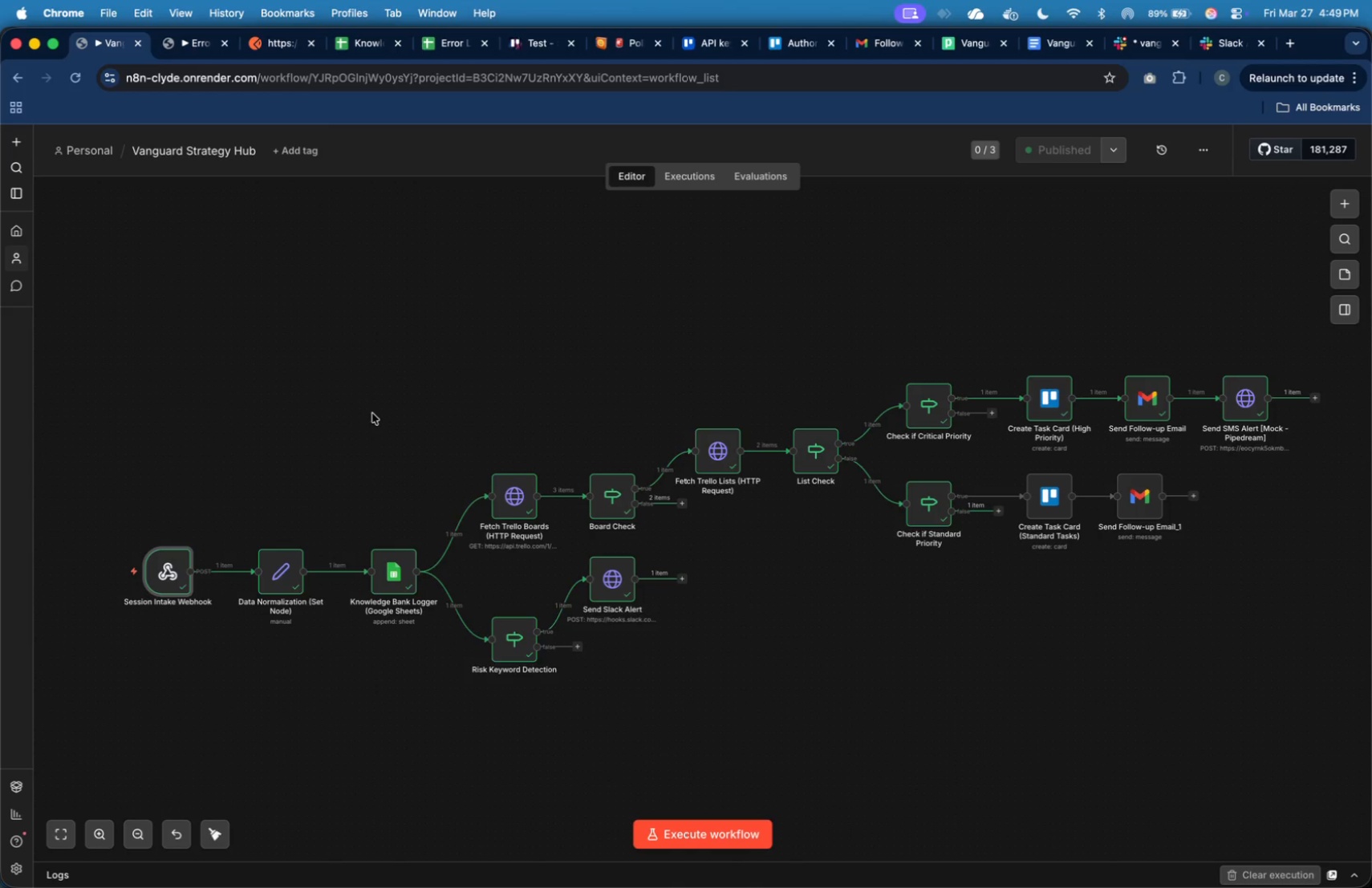 
wait(10.19)
 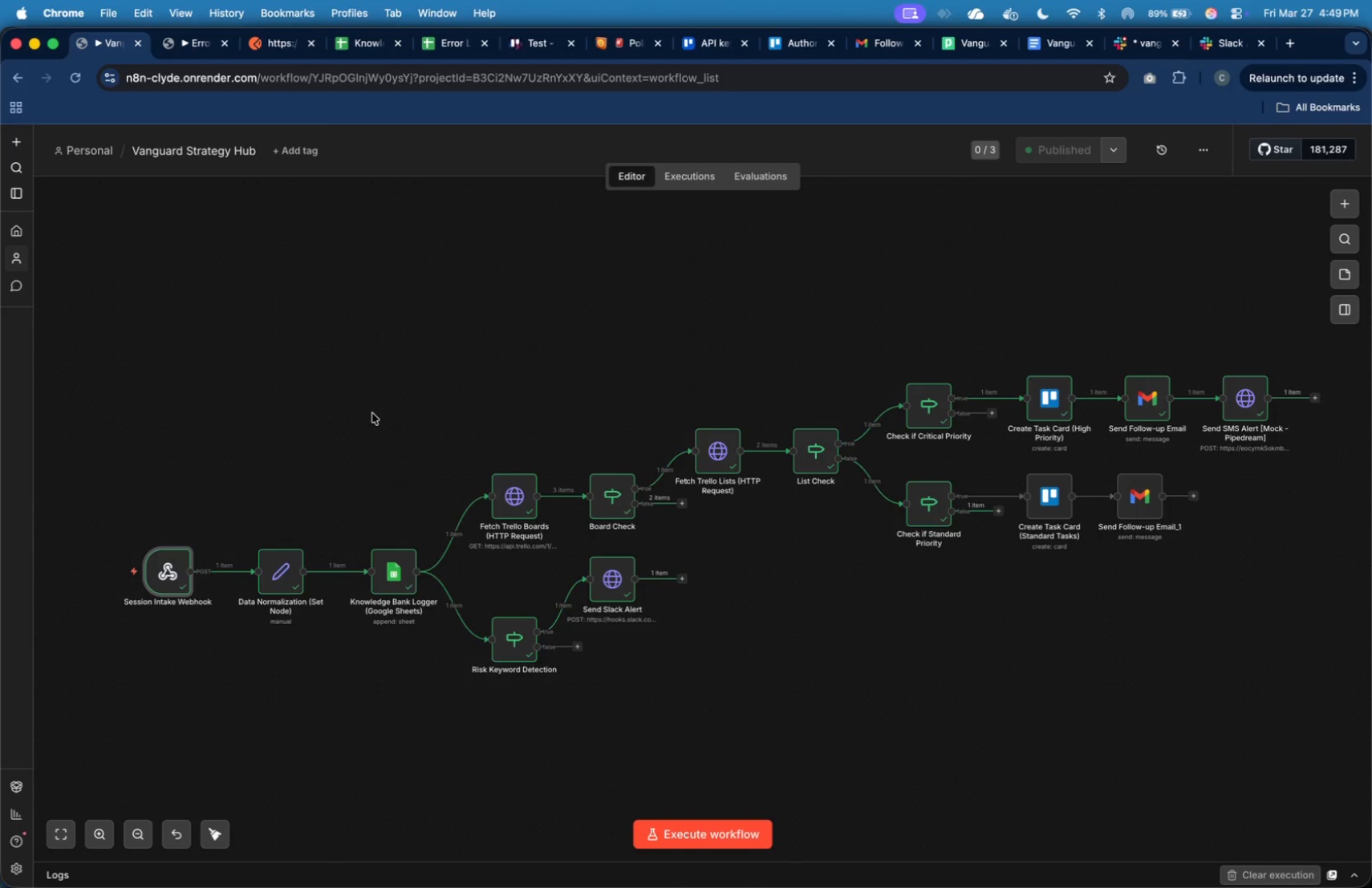 
left_click([709, 180])
 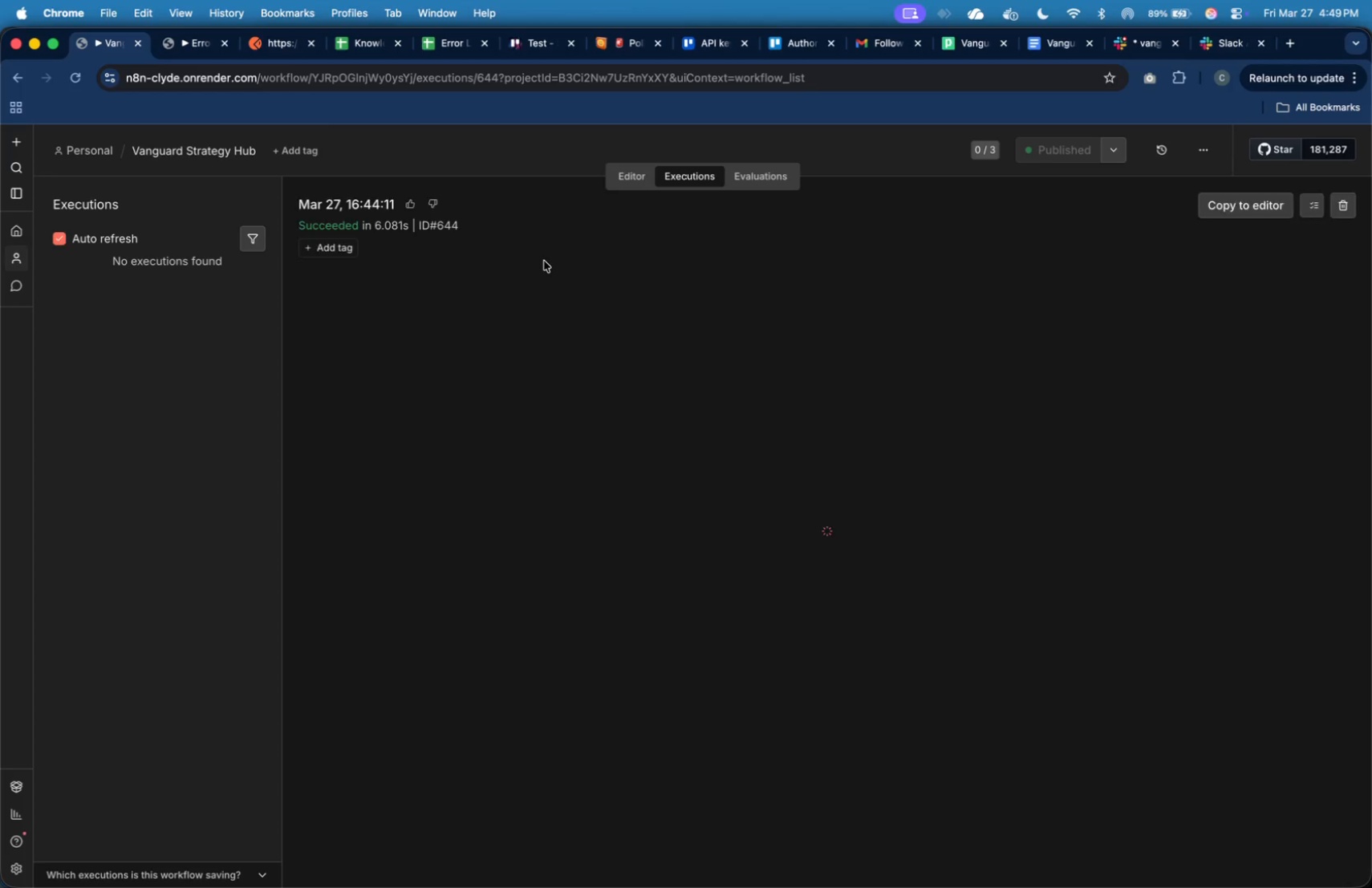 
left_click([184, 47])
 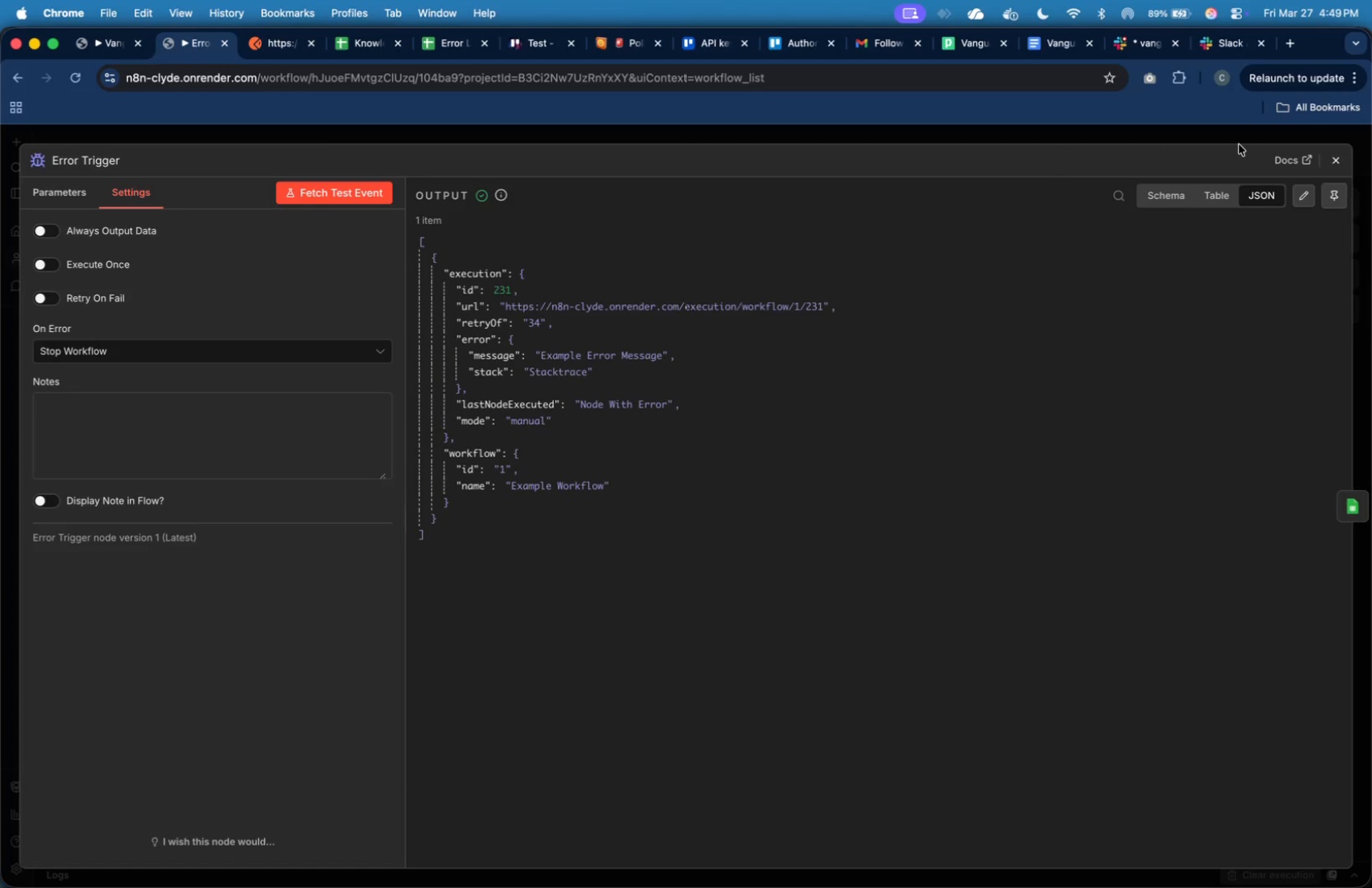 
left_click([1334, 164])
 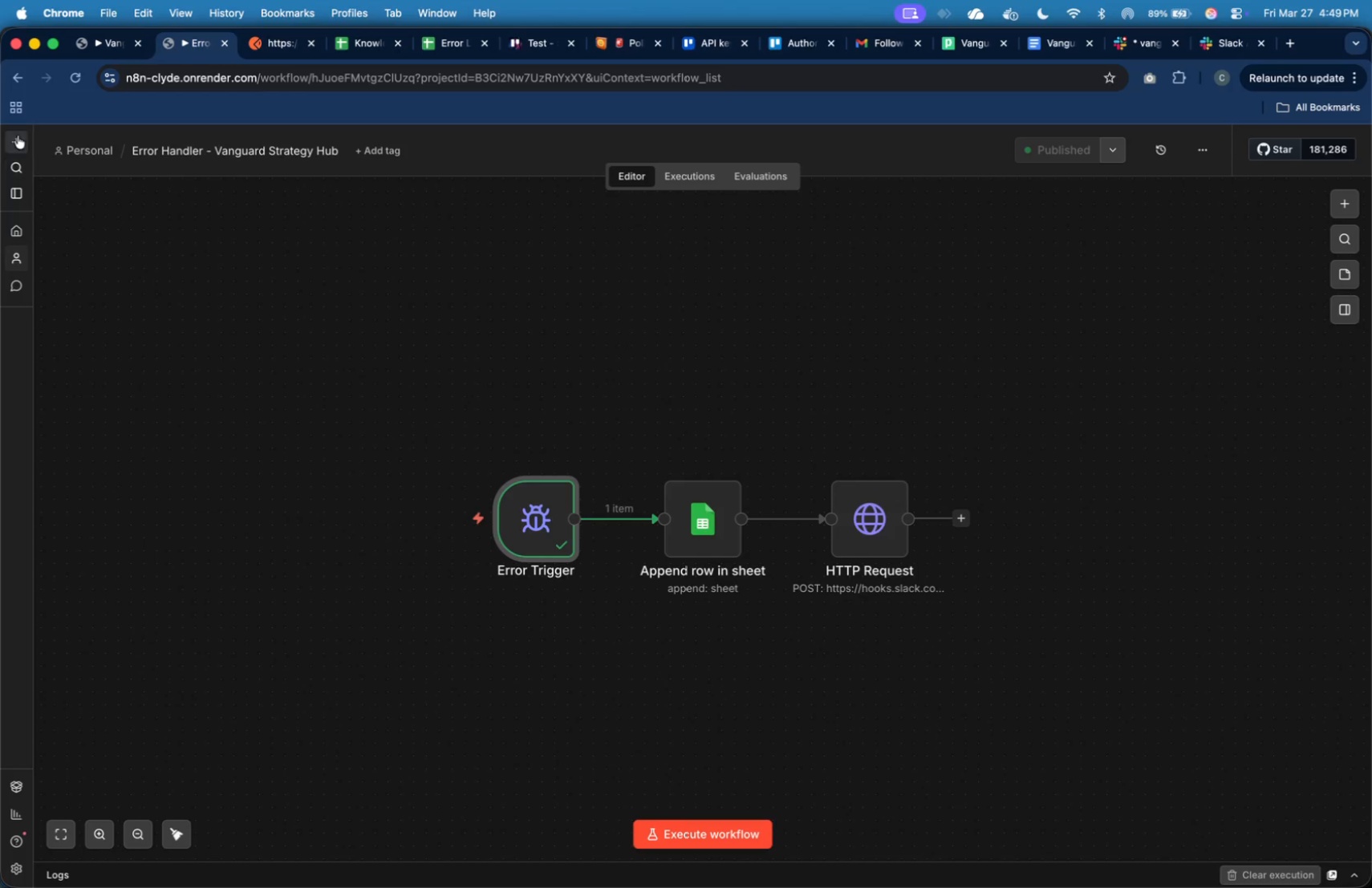 
left_click([84, 52])
 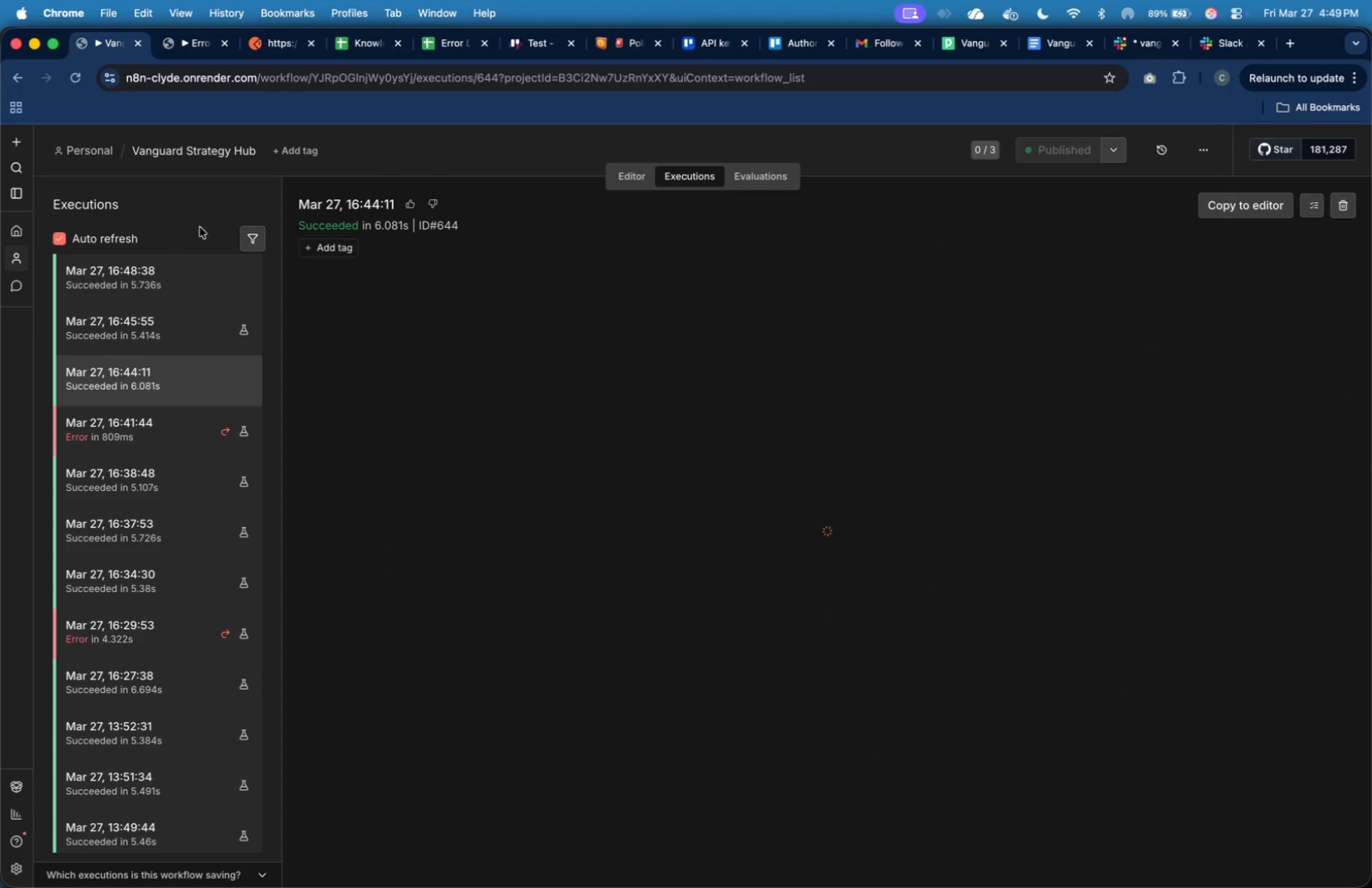 
left_click([204, 269])
 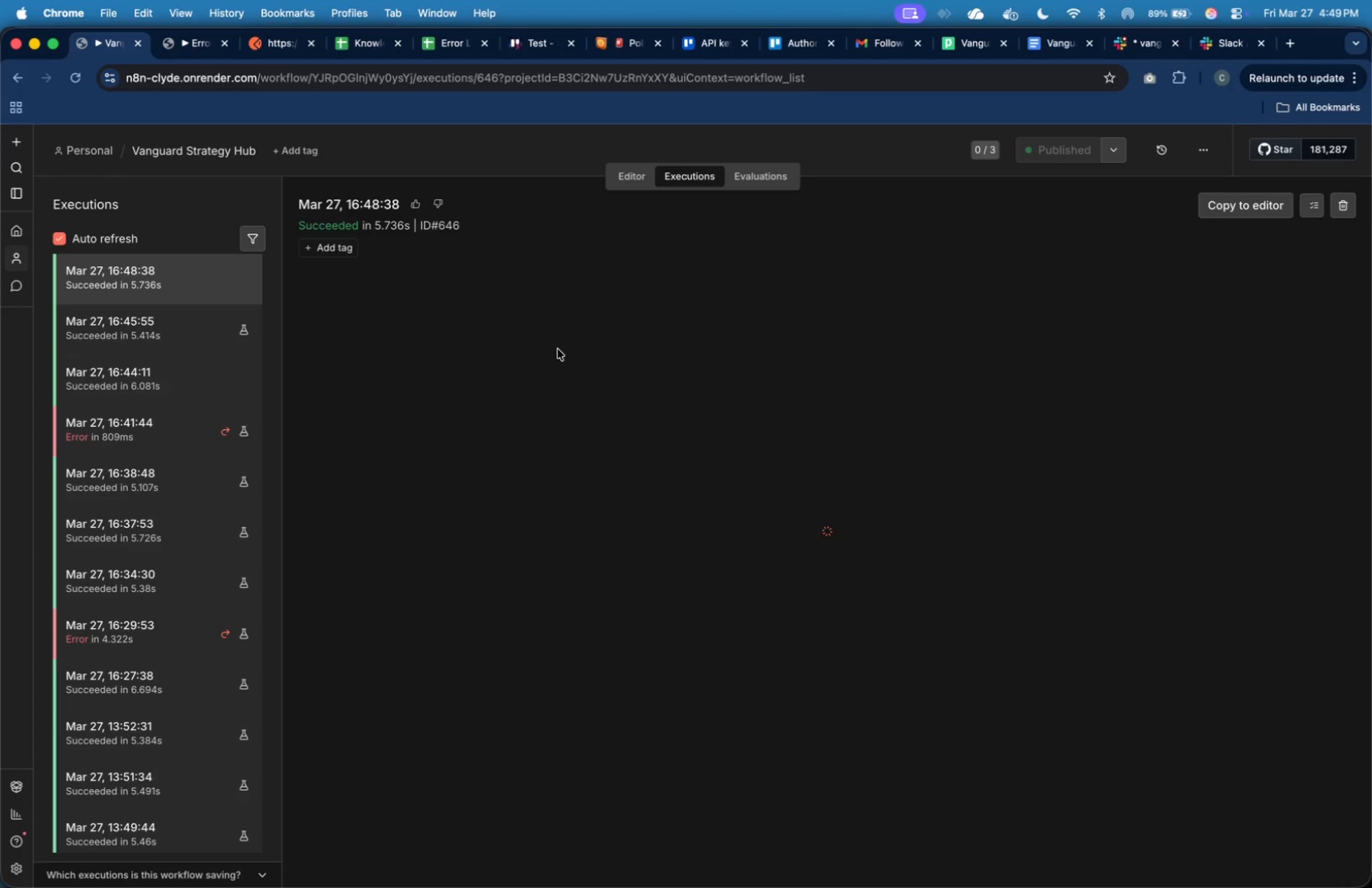 
wait(18.25)
 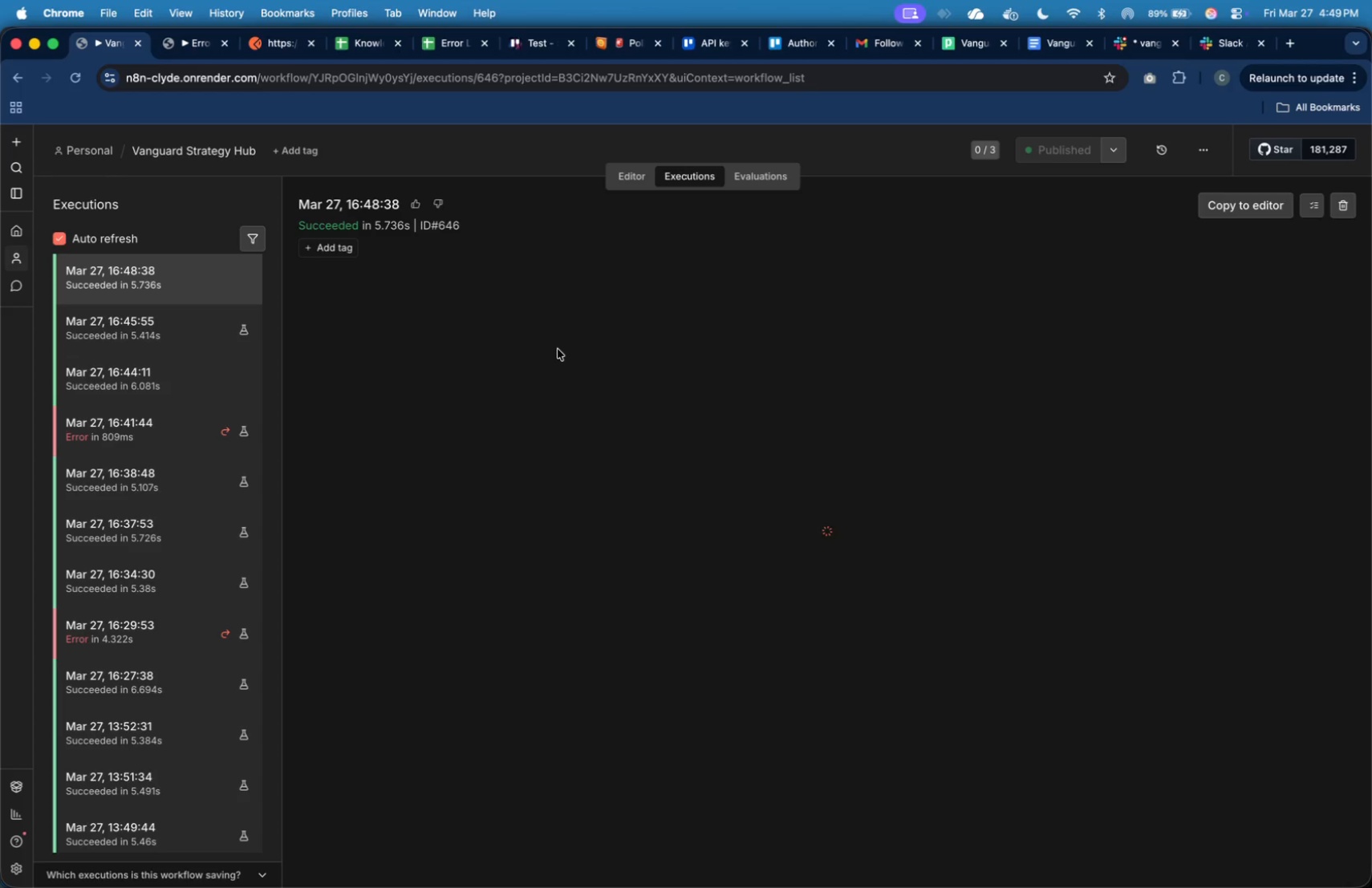 
key(Meta+Tab)